 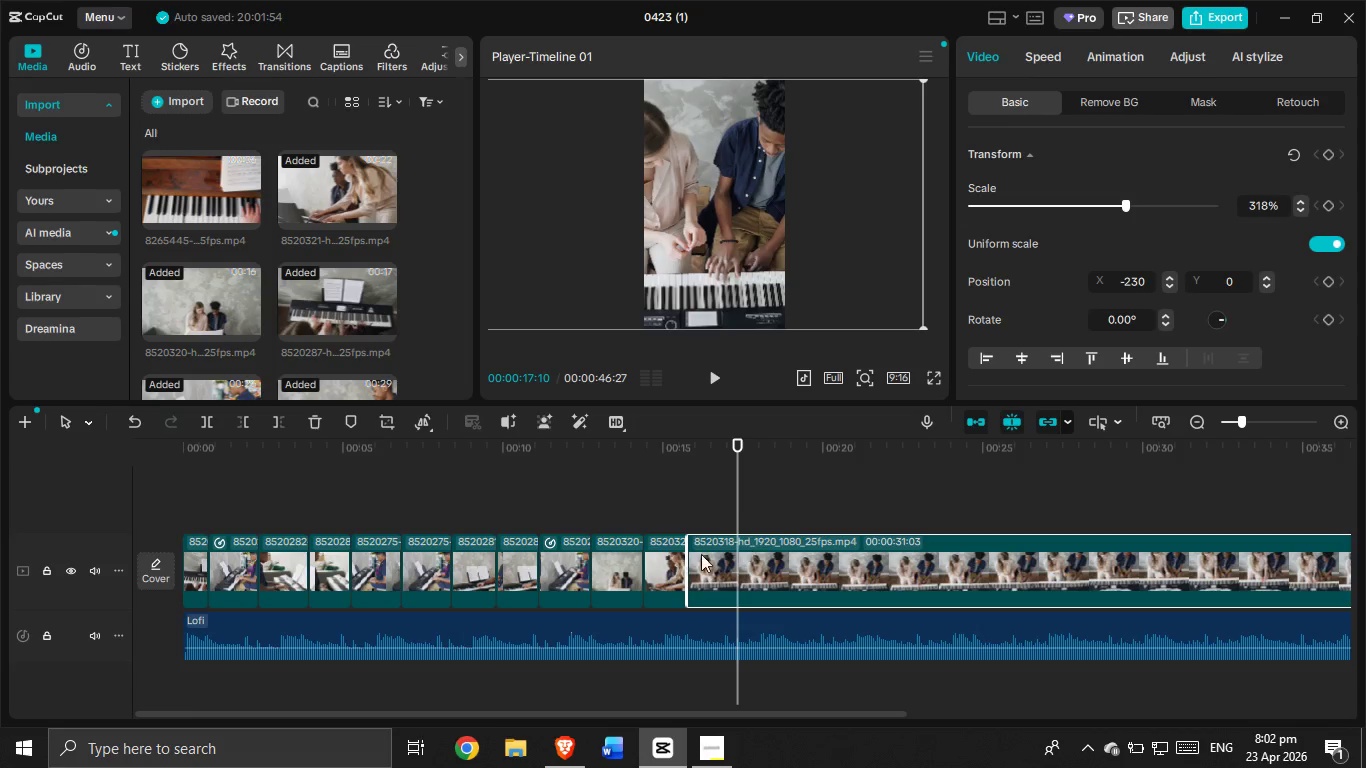 
left_click([281, 418])
 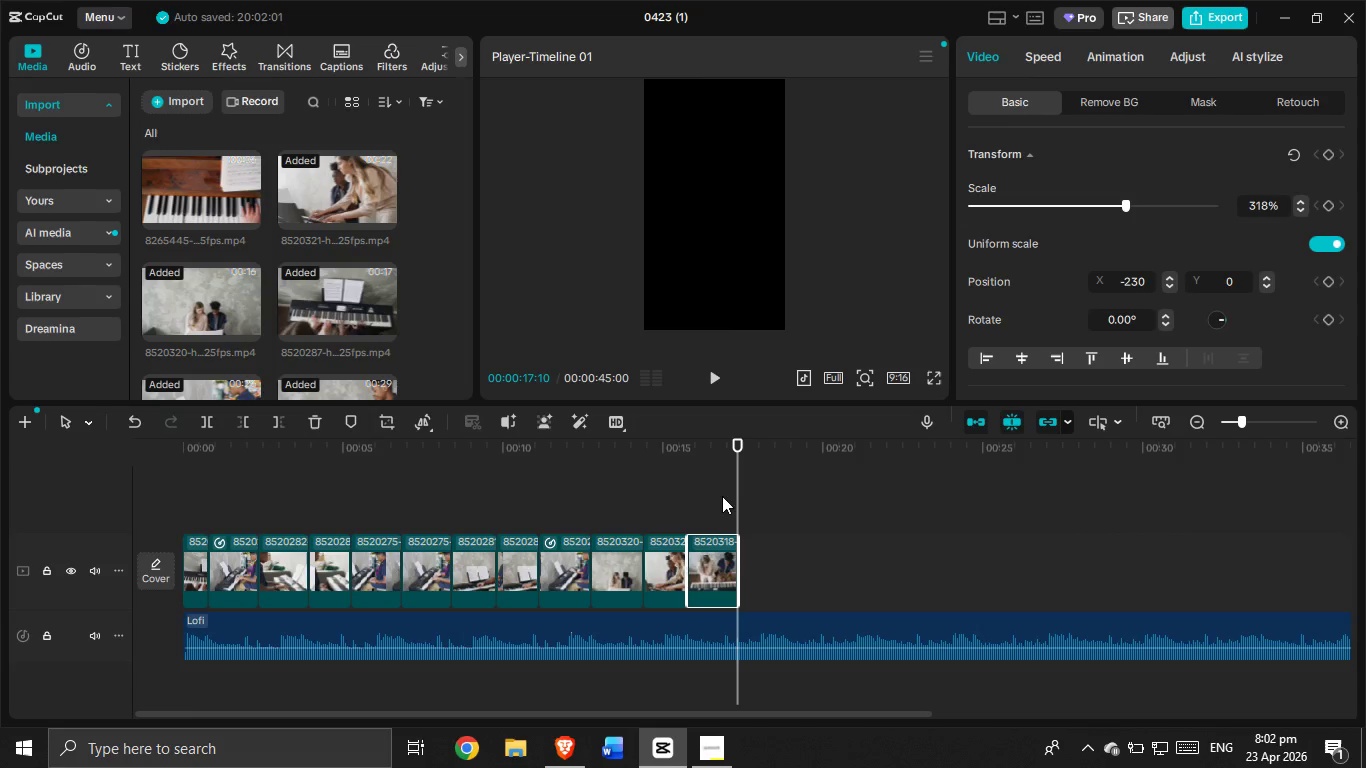 
left_click_drag(start_coordinate=[734, 486], to_coordinate=[0, 605])
 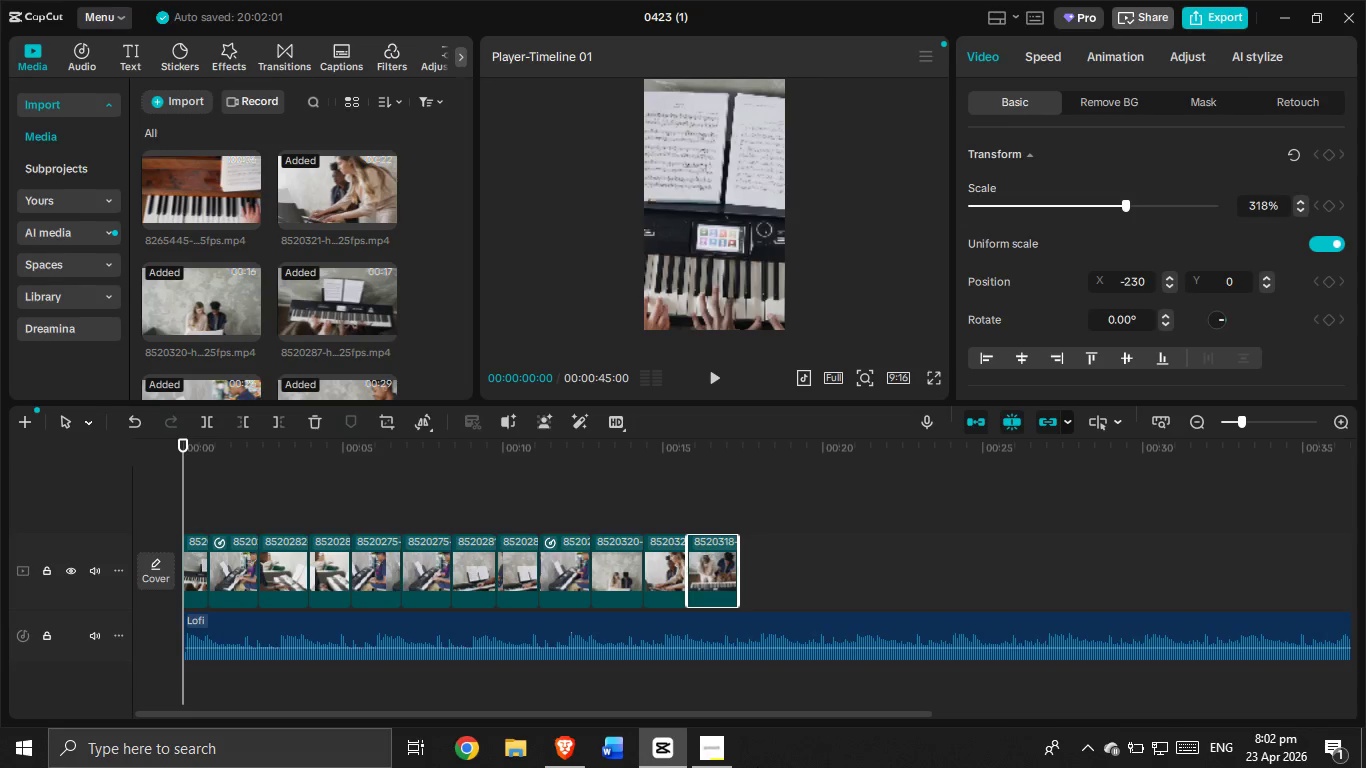 
wait(34.74)
 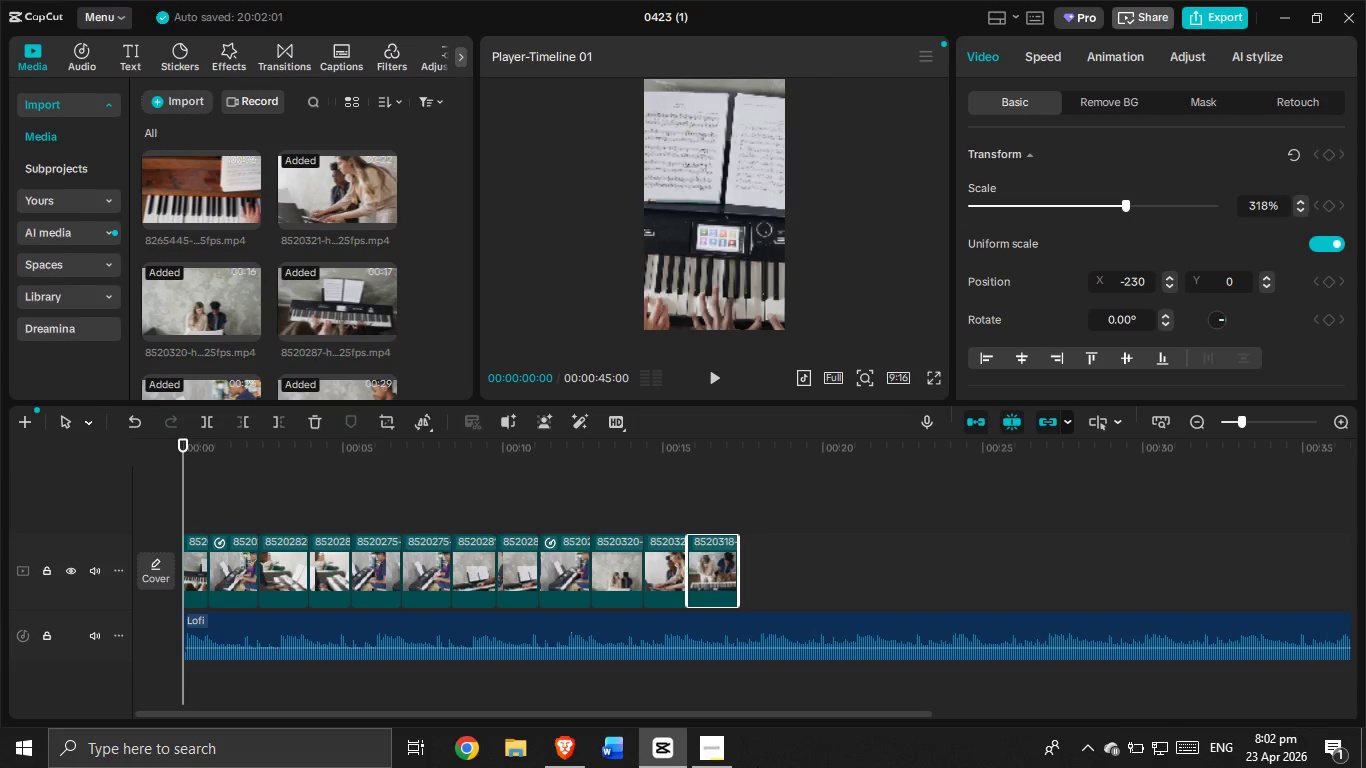 
mouse_move([725, 788])
 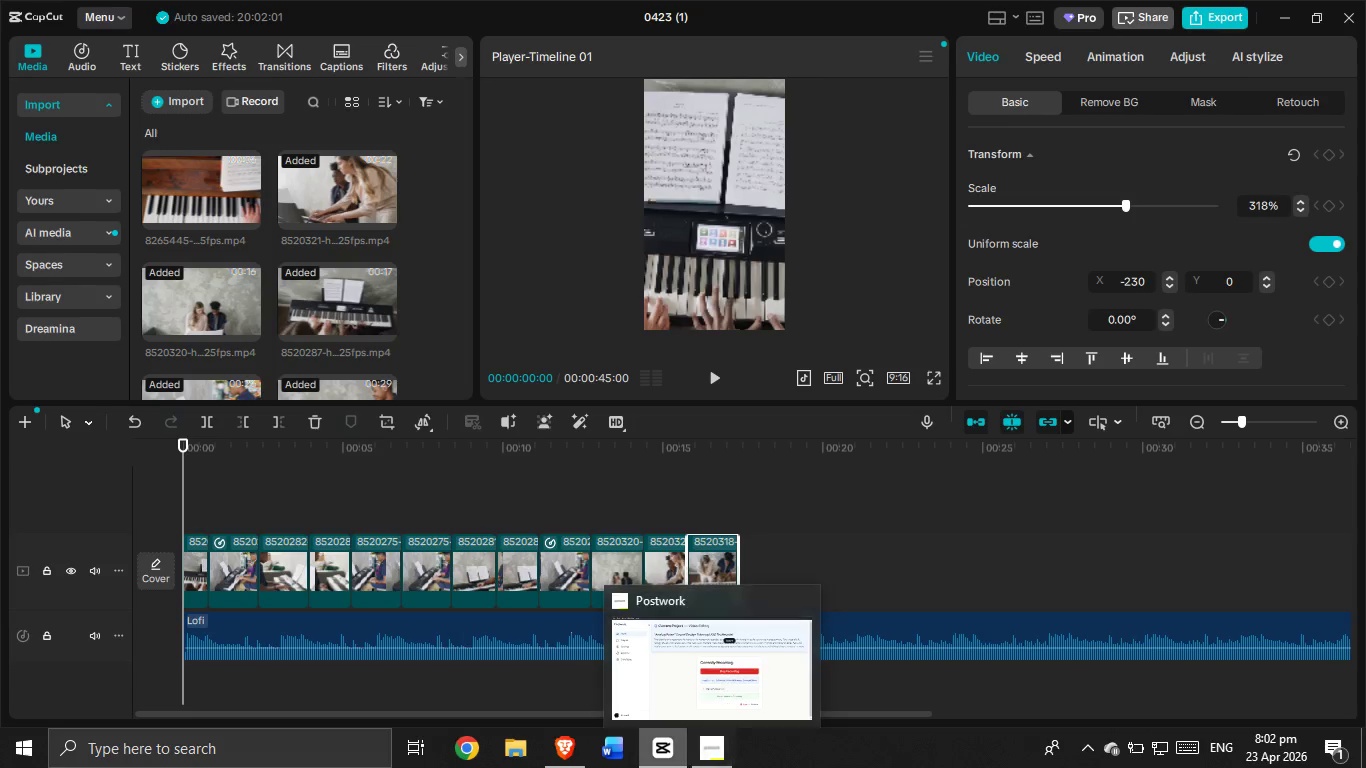 
left_click([704, 760])